 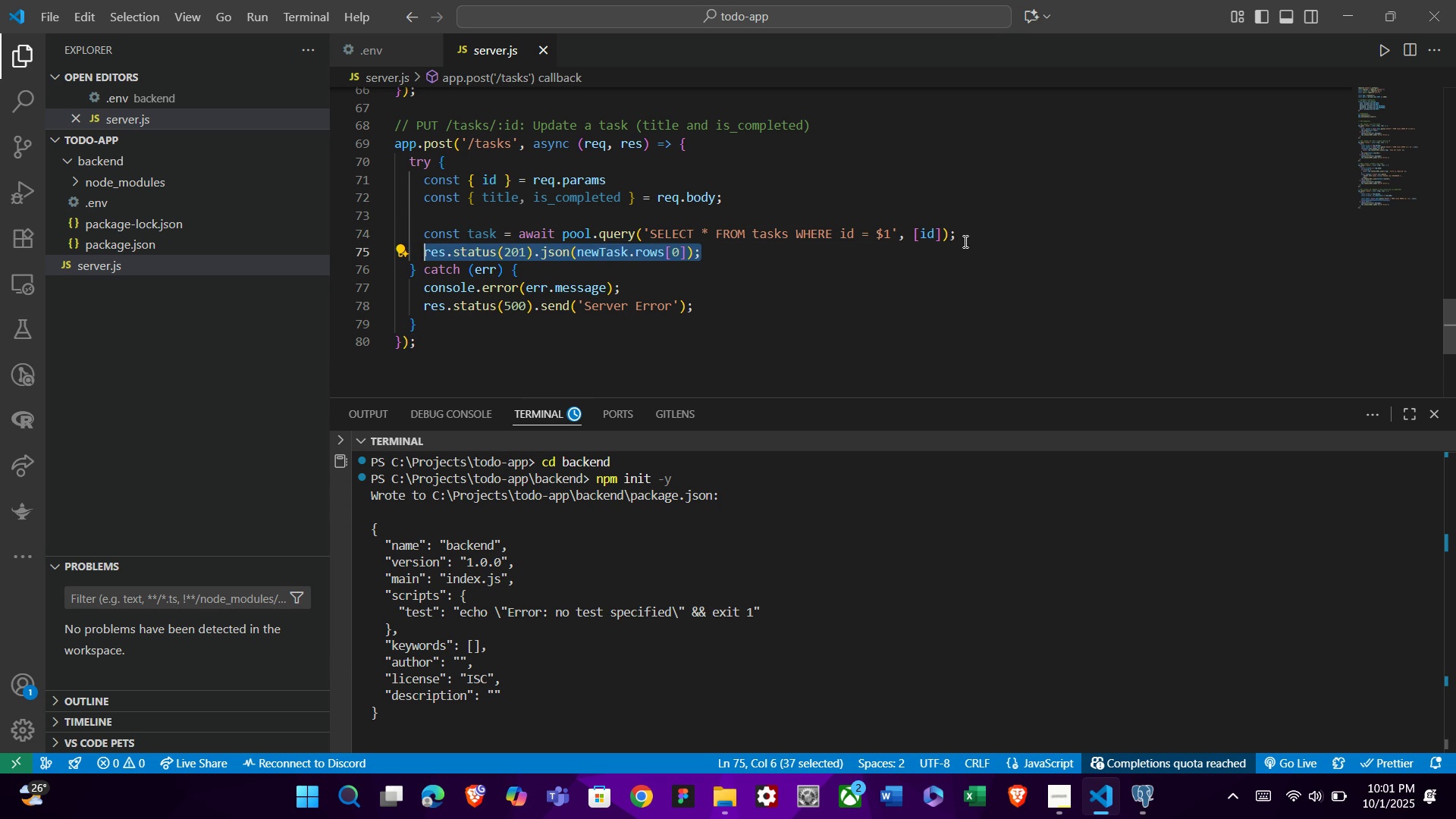 
key(Shift+ArrowLeft)
 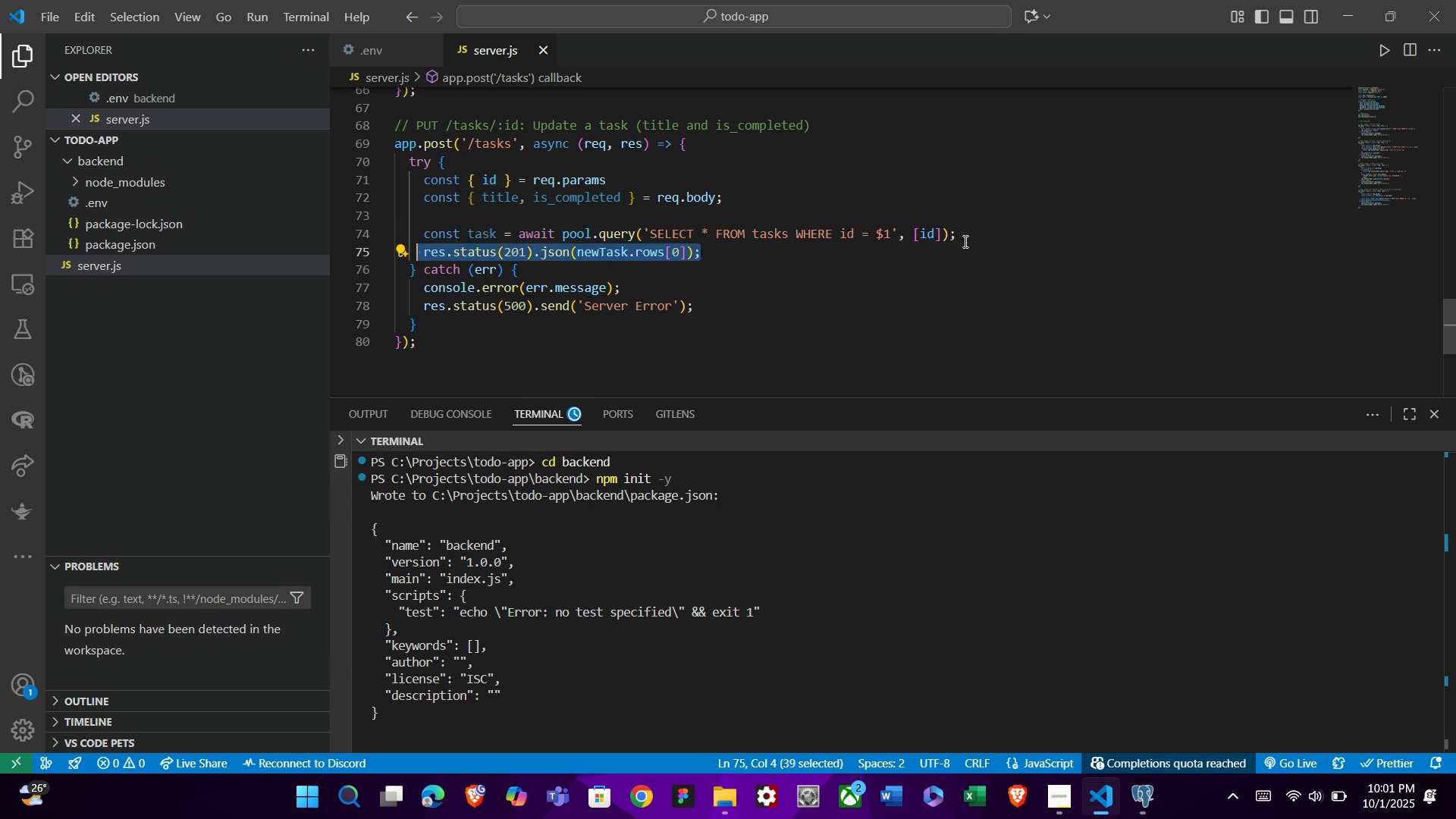 
key(Shift+ArrowLeft)
 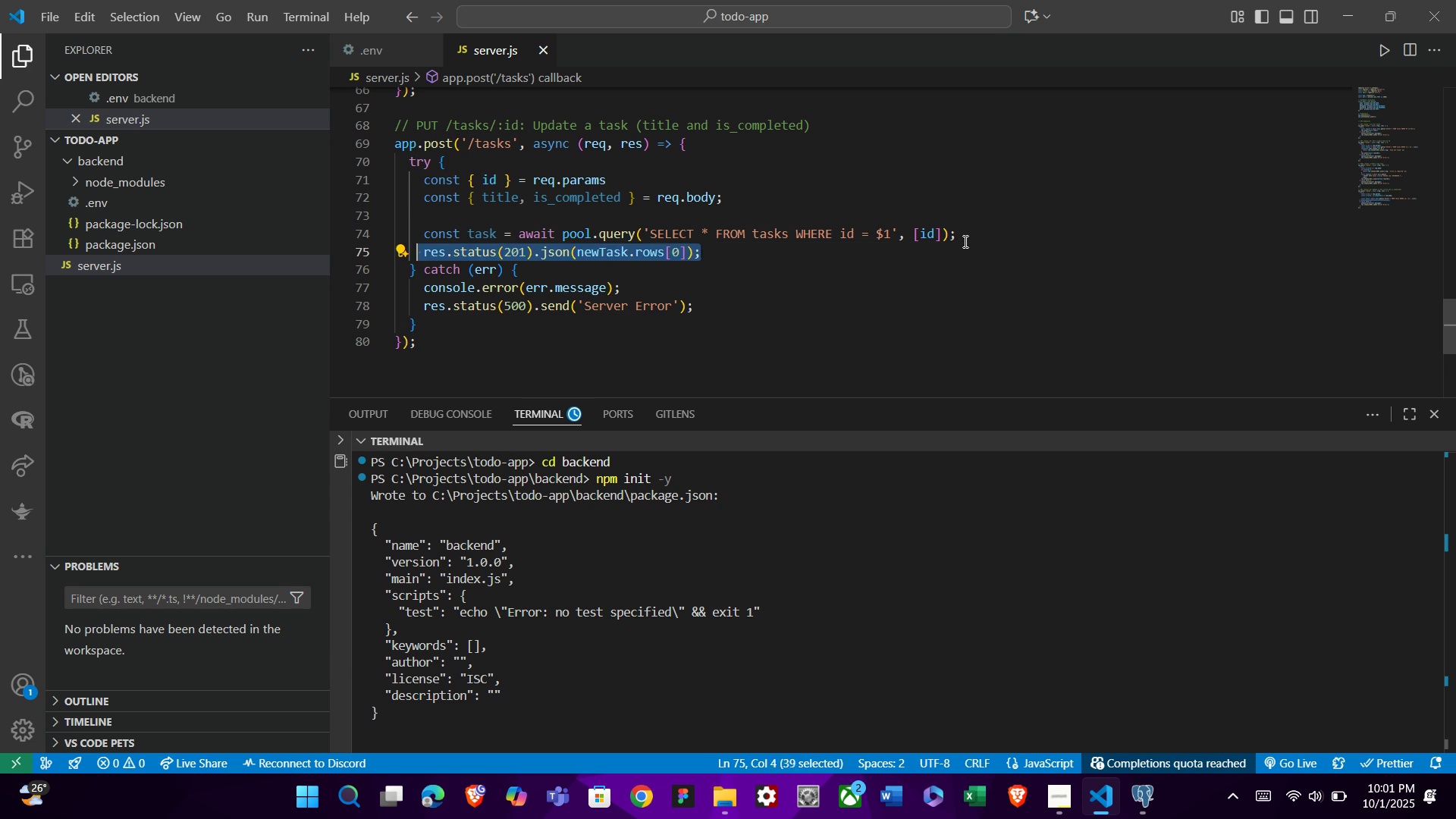 
key(Shift+ArrowLeft)
 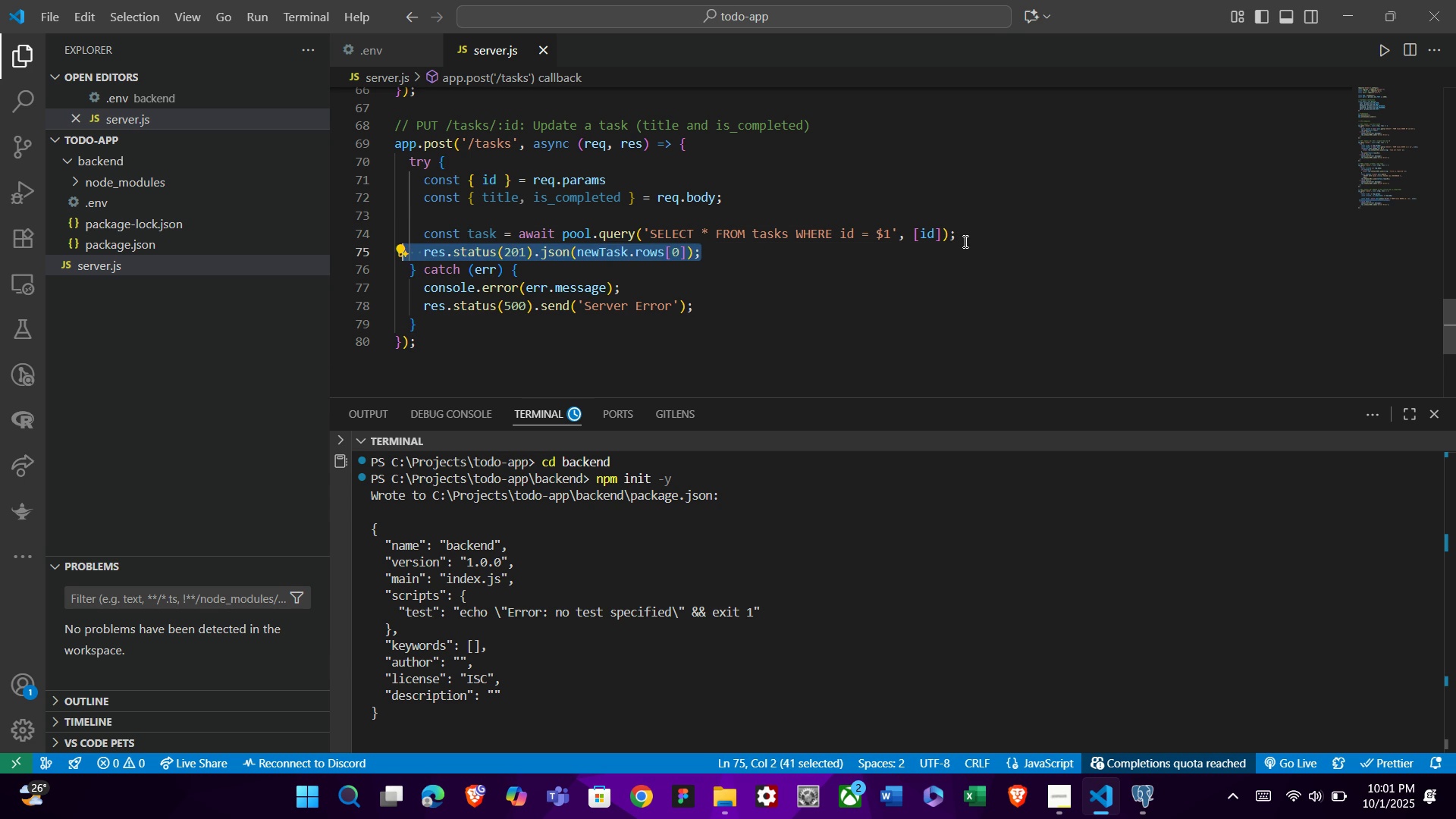 
key(Shift+ArrowLeft)
 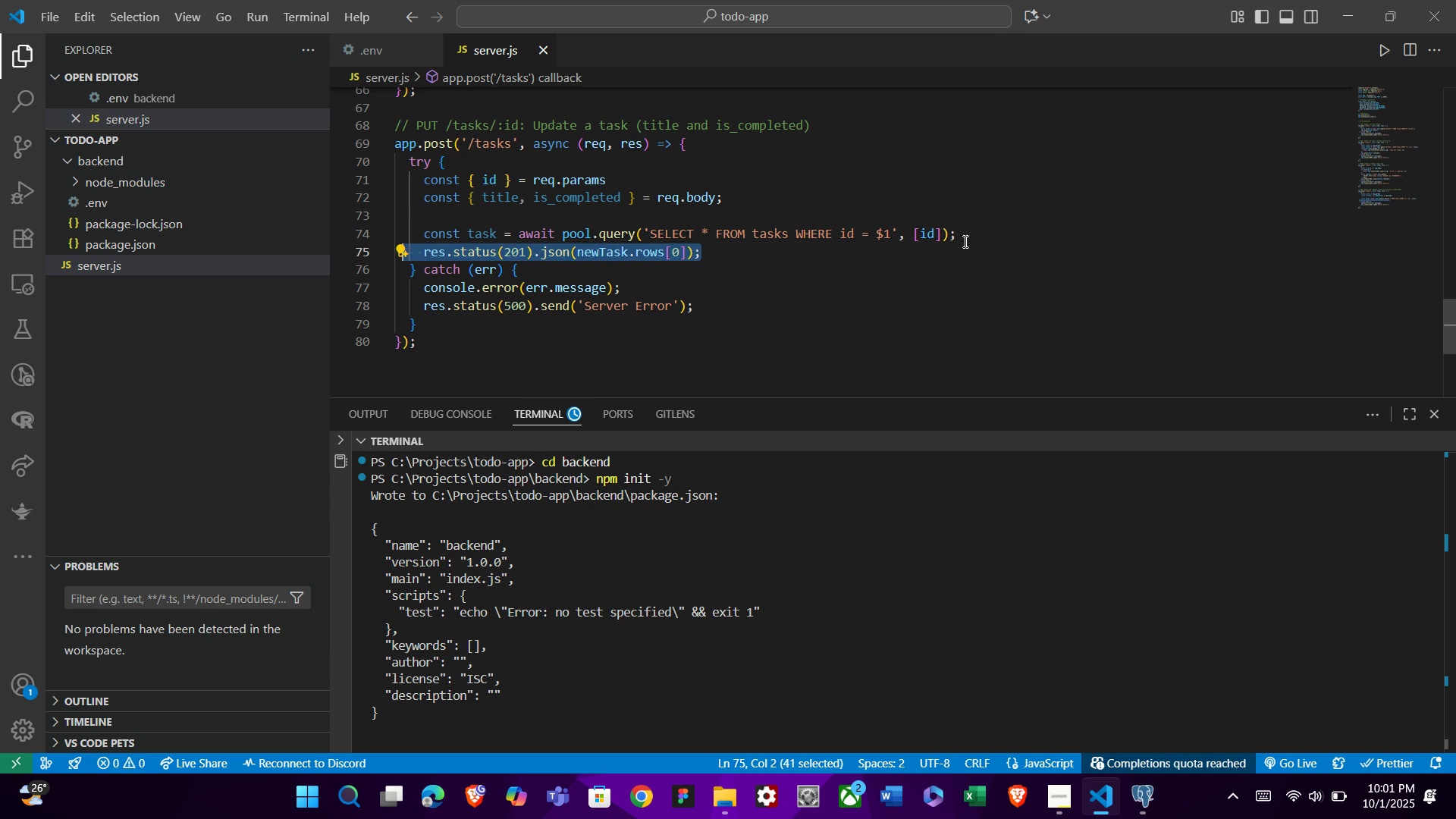 
key(Shift+ArrowLeft)
 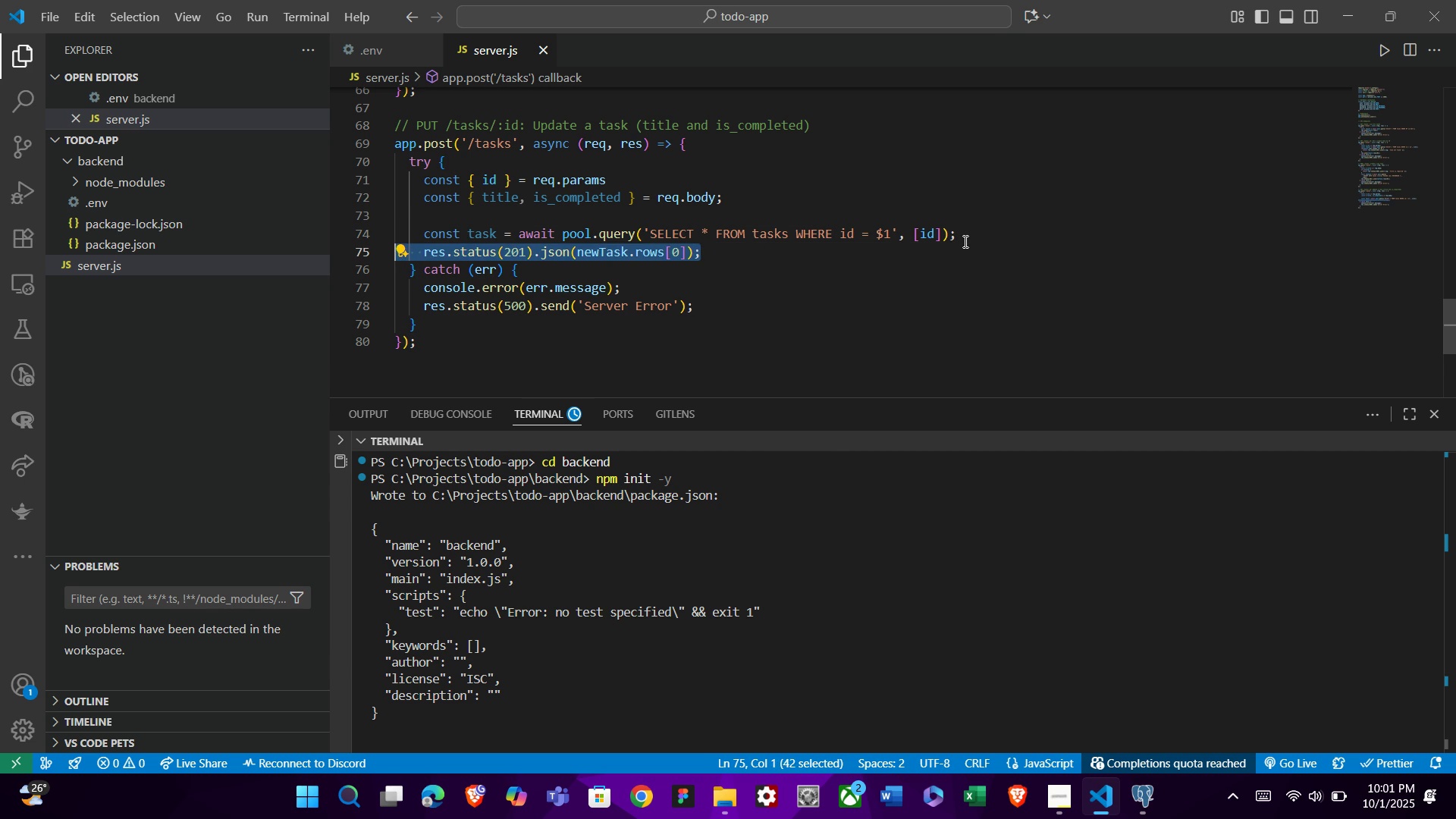 
key(Shift+ArrowLeft)
 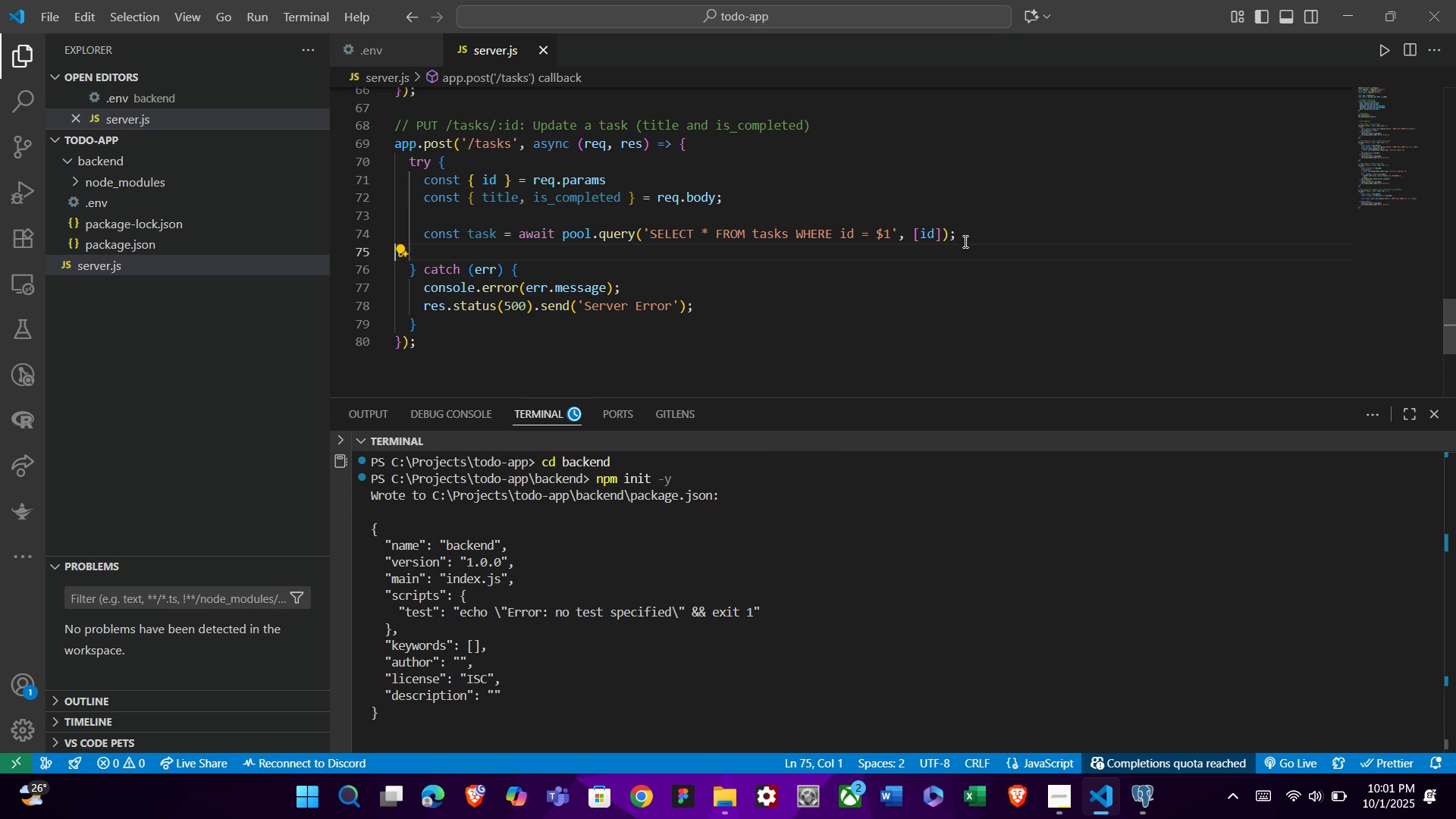 
key(Backspace)